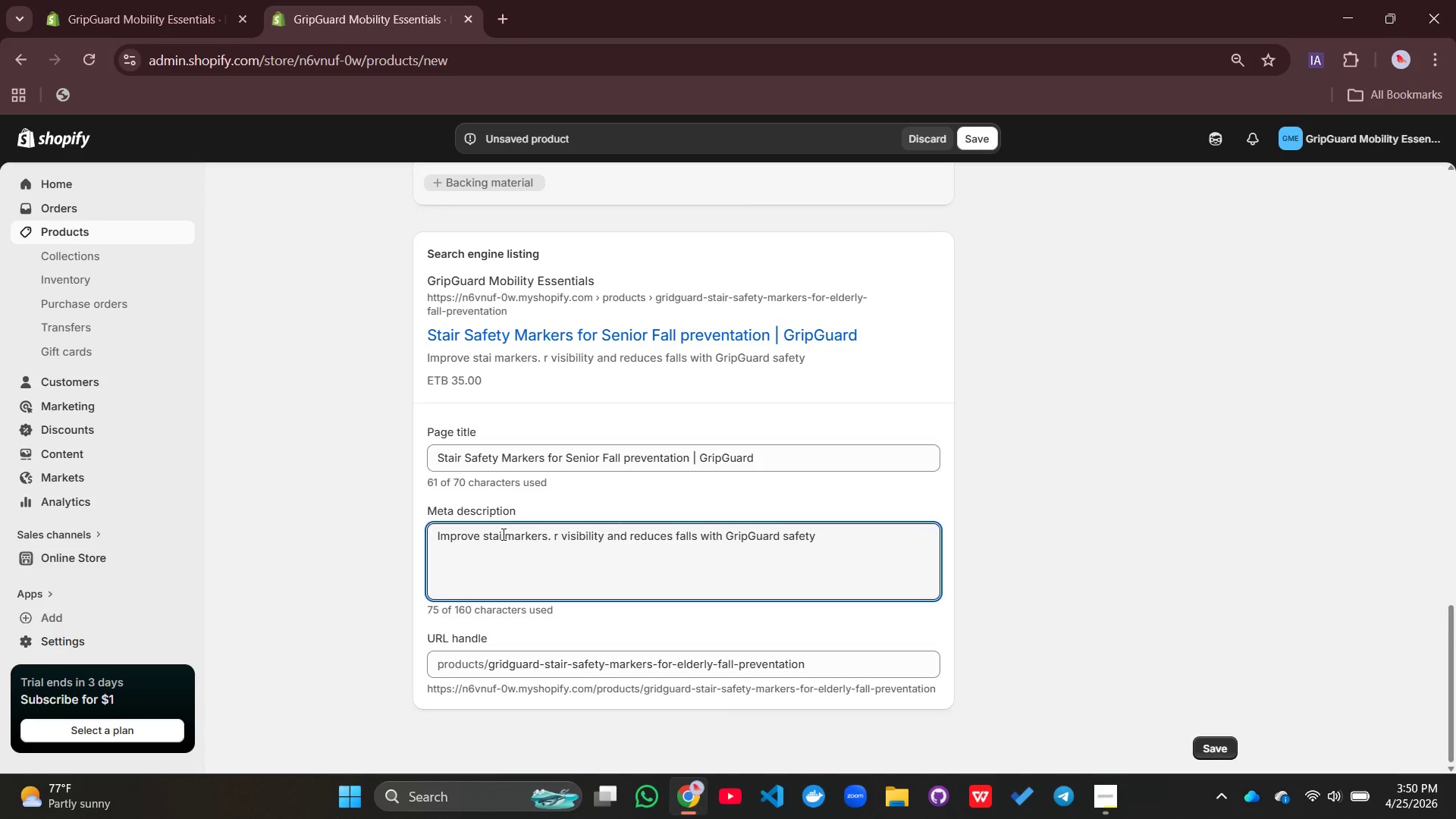 
key(R)
 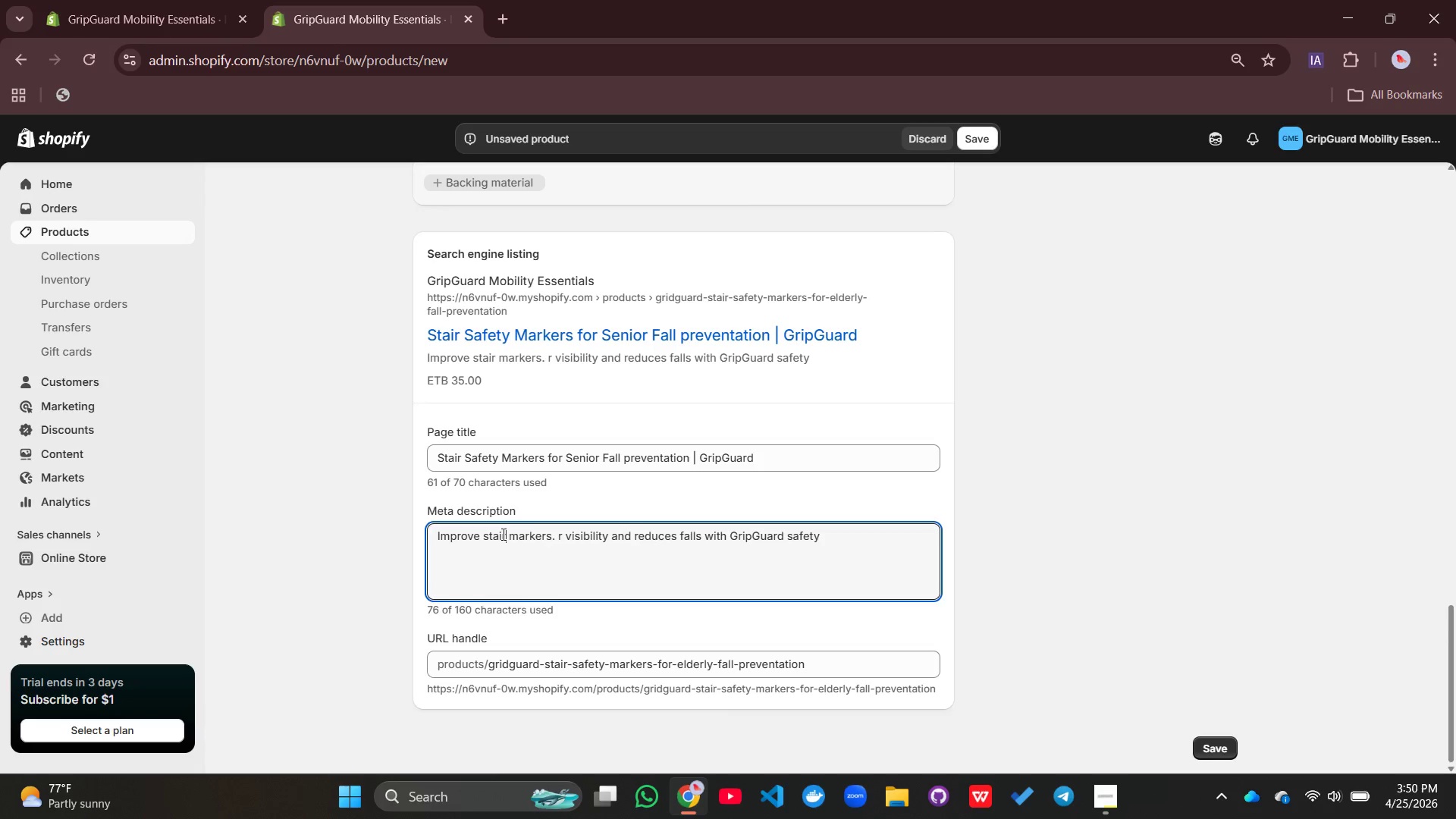 
key(Space)
 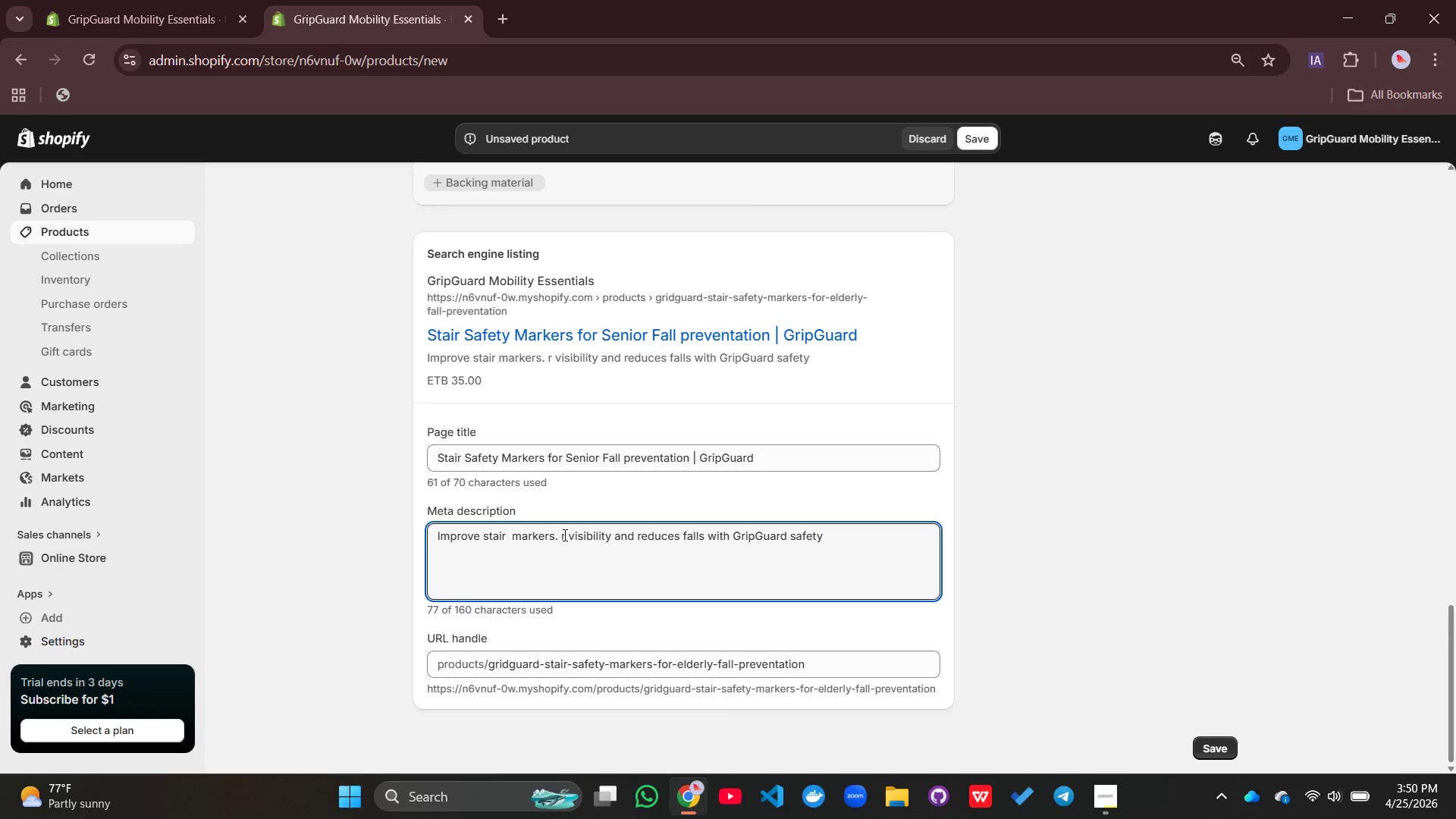 
left_click_drag(start_coordinate=[566, 535], to_coordinate=[510, 537])
 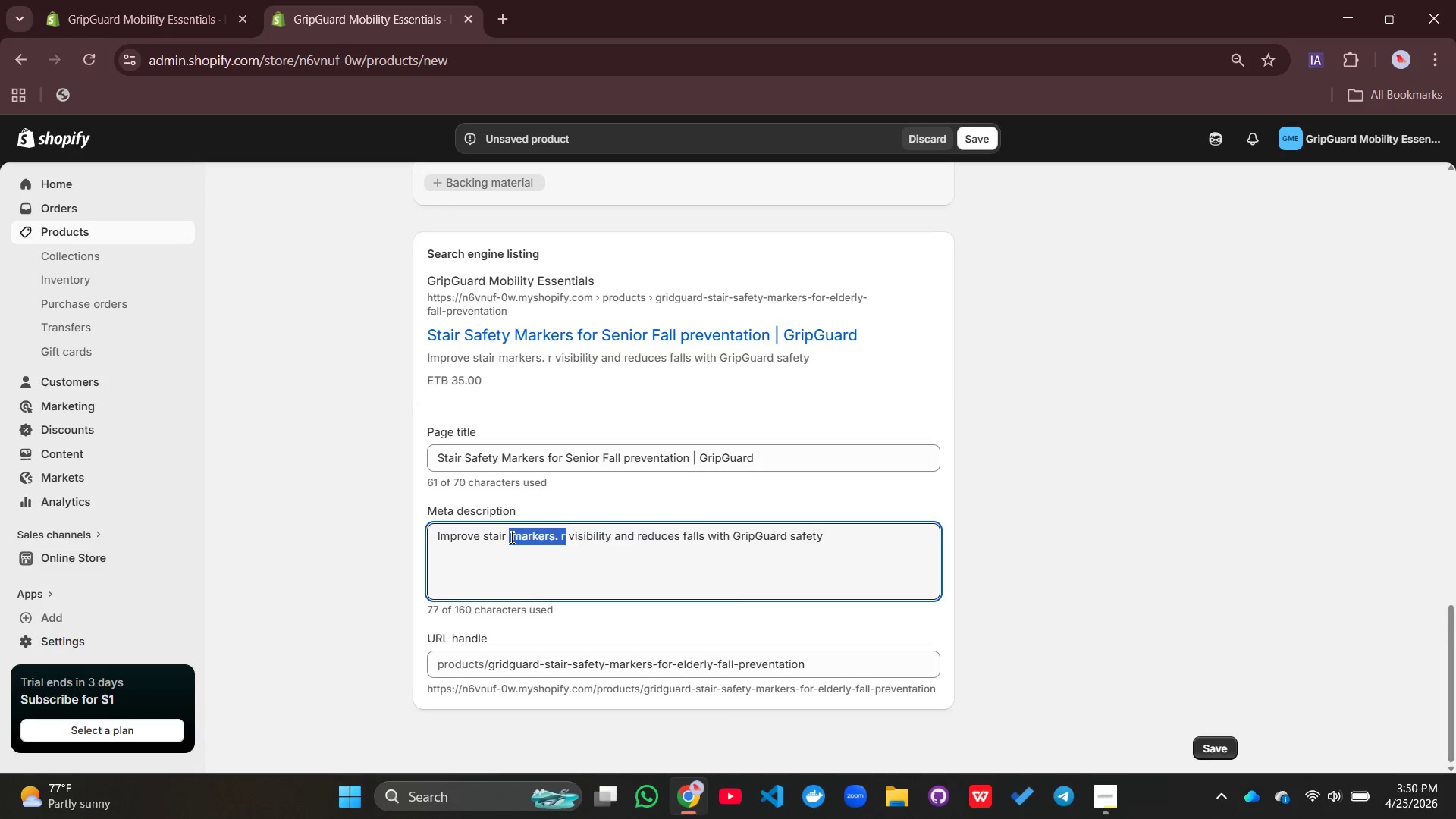 
key(Backspace)
 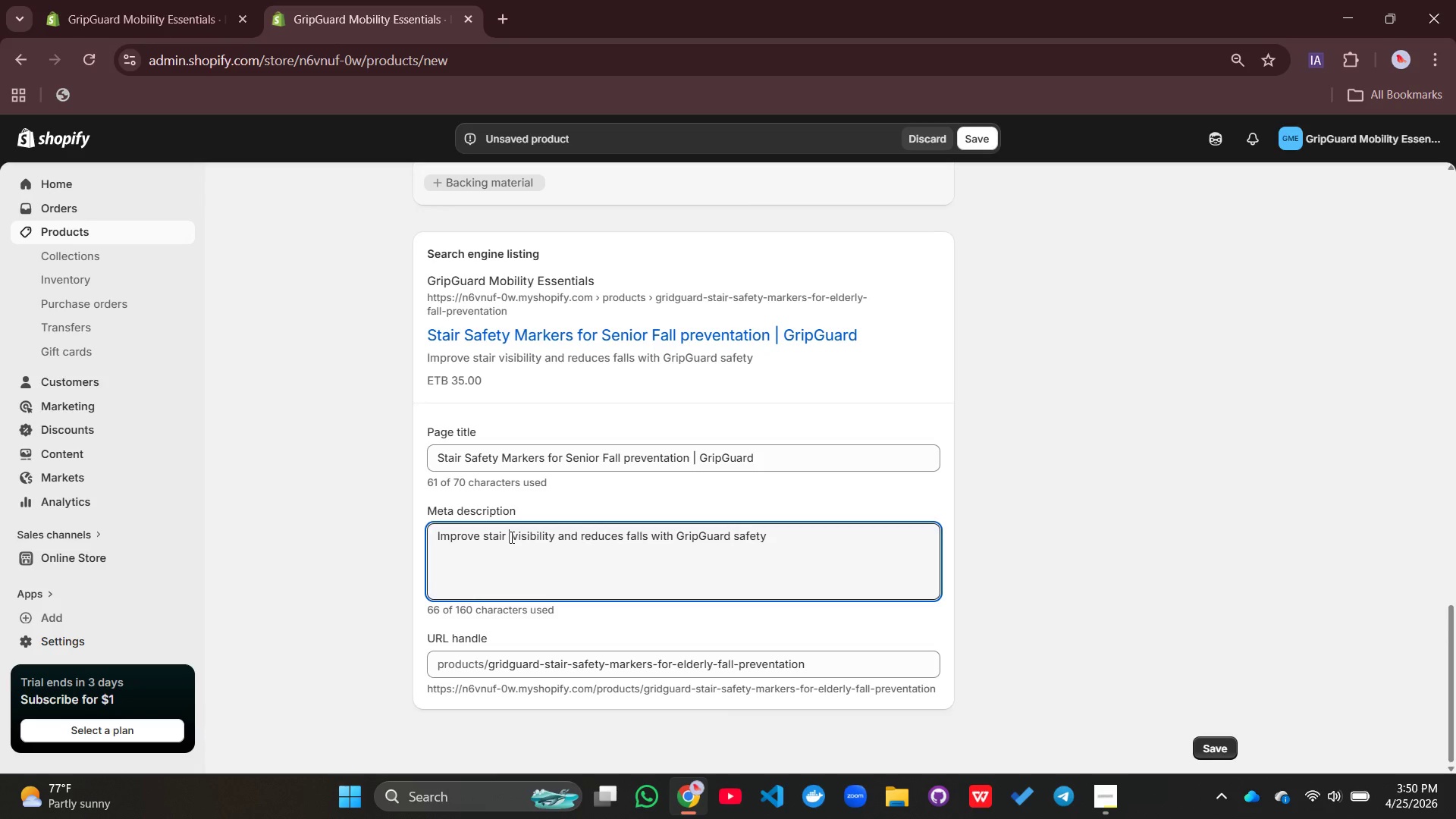 
key(Backspace)